 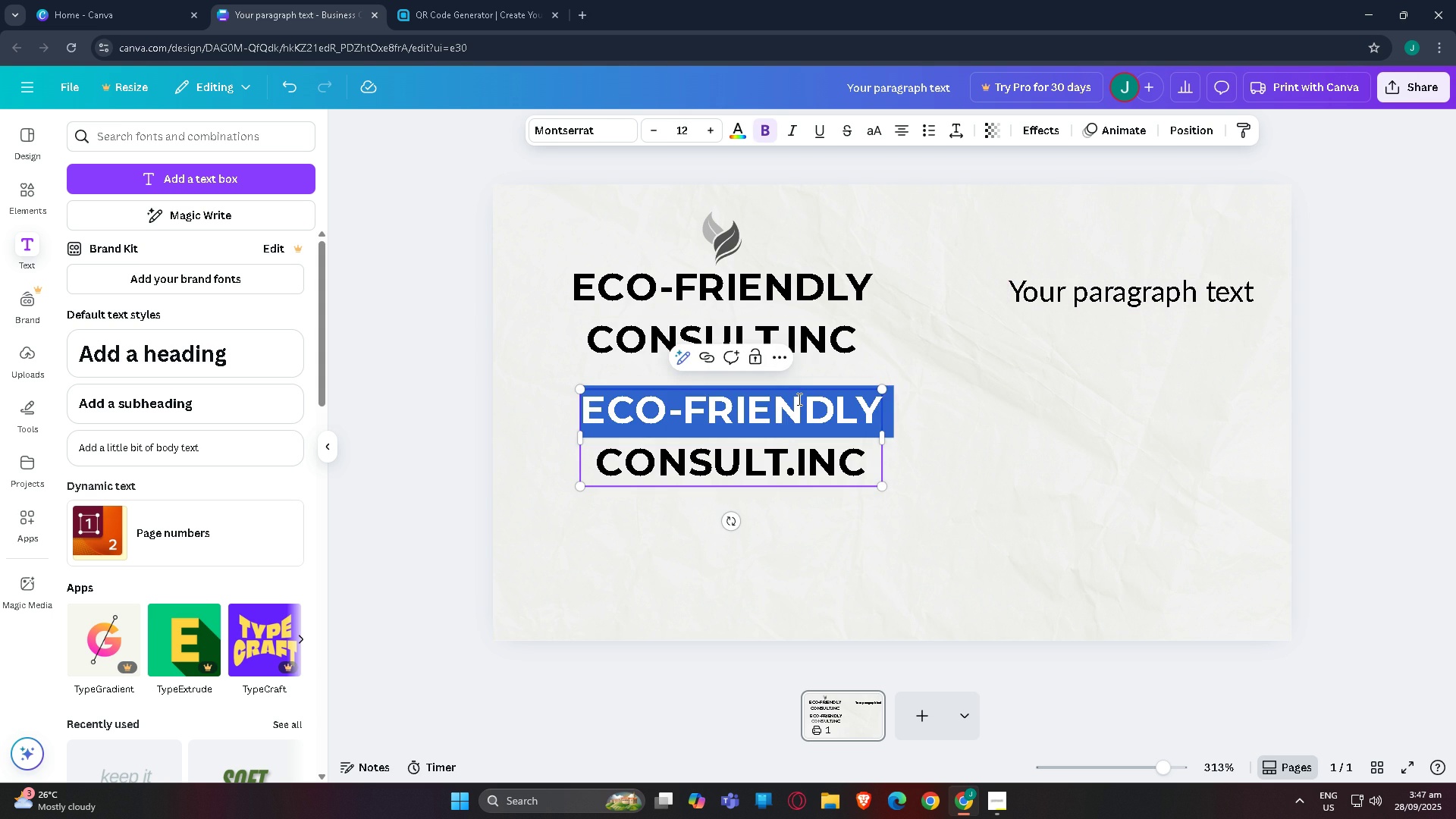 
triple_click([798, 399])
 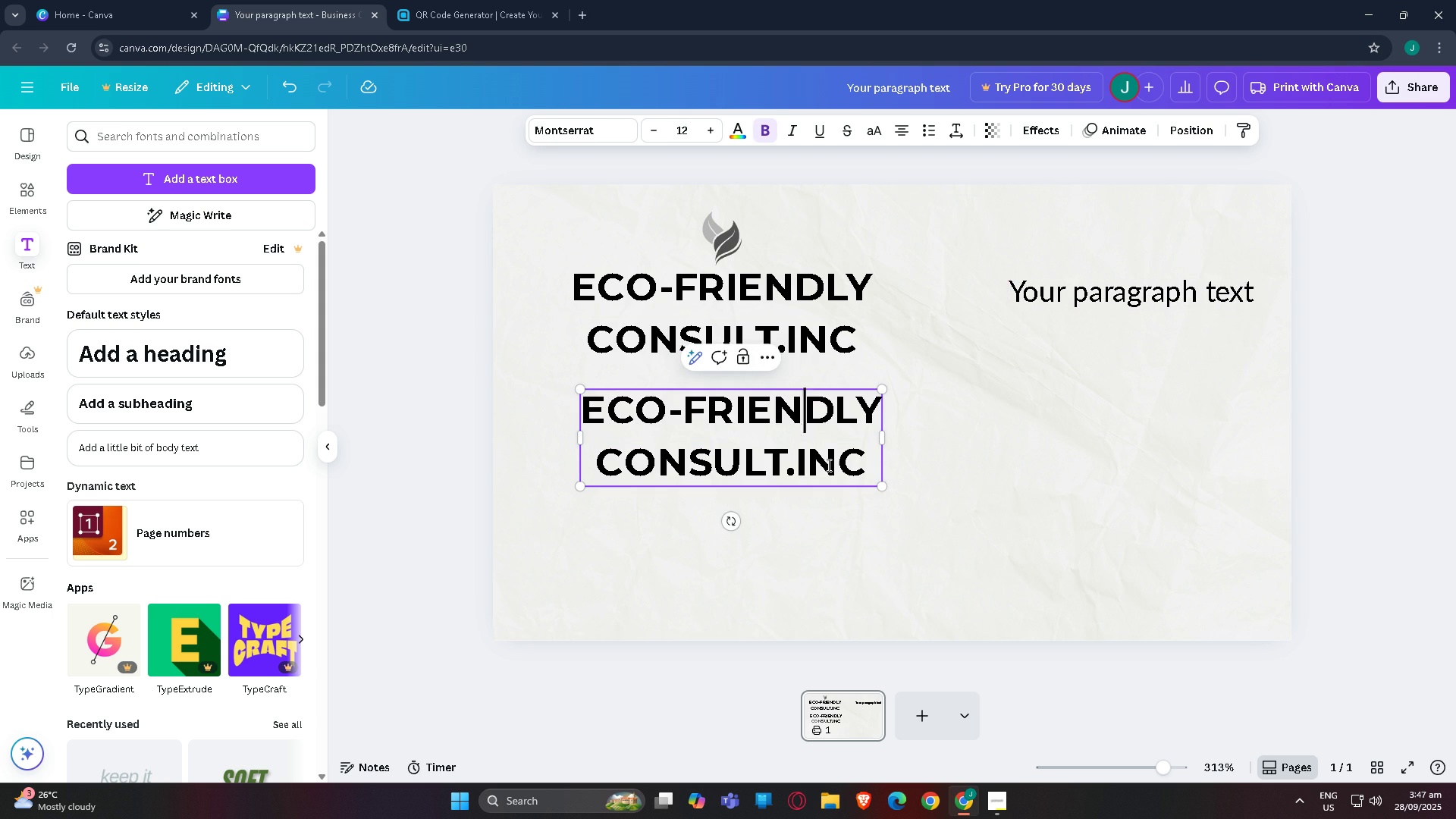 
double_click([839, 472])
 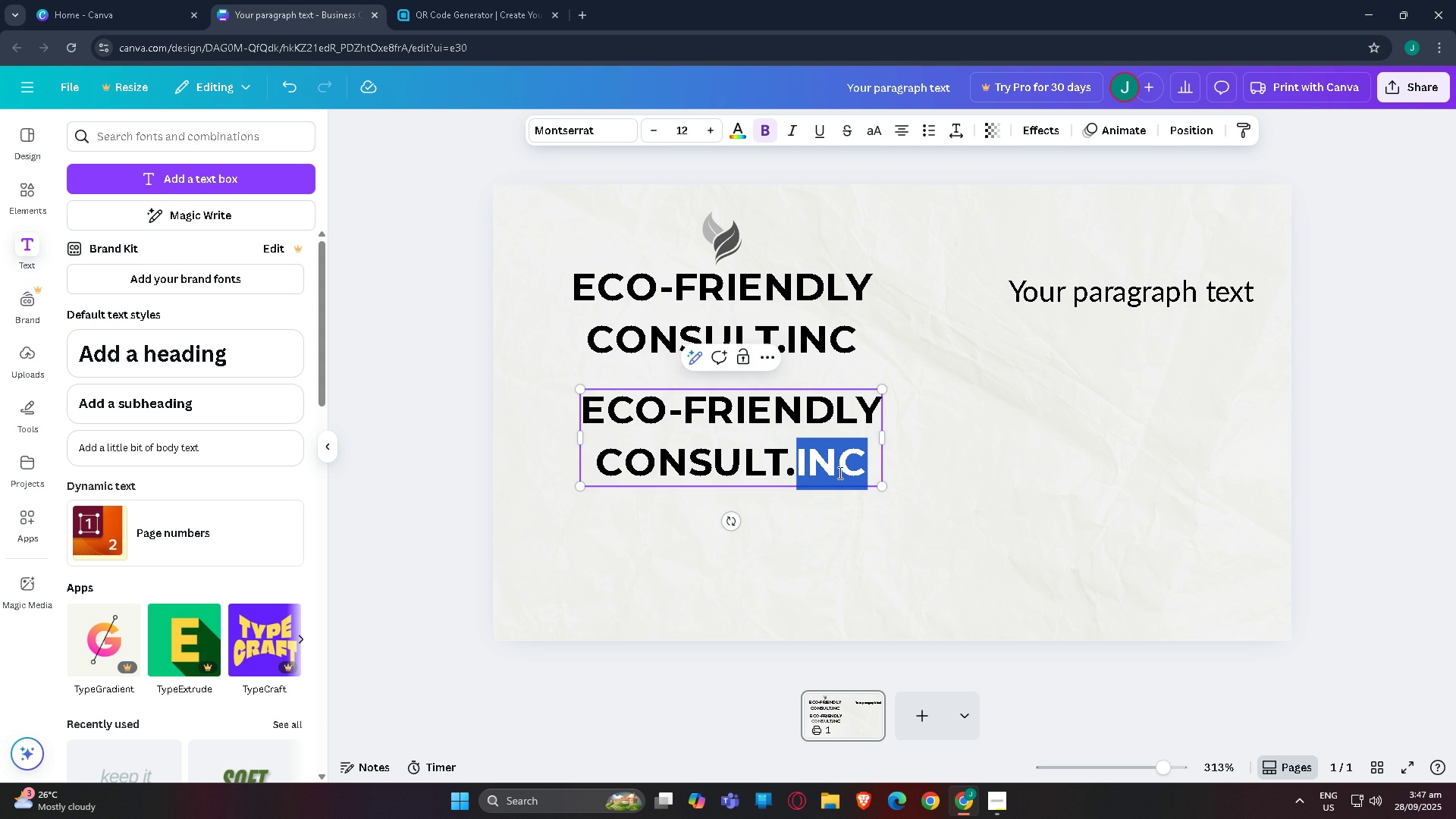 
triple_click([839, 472])
 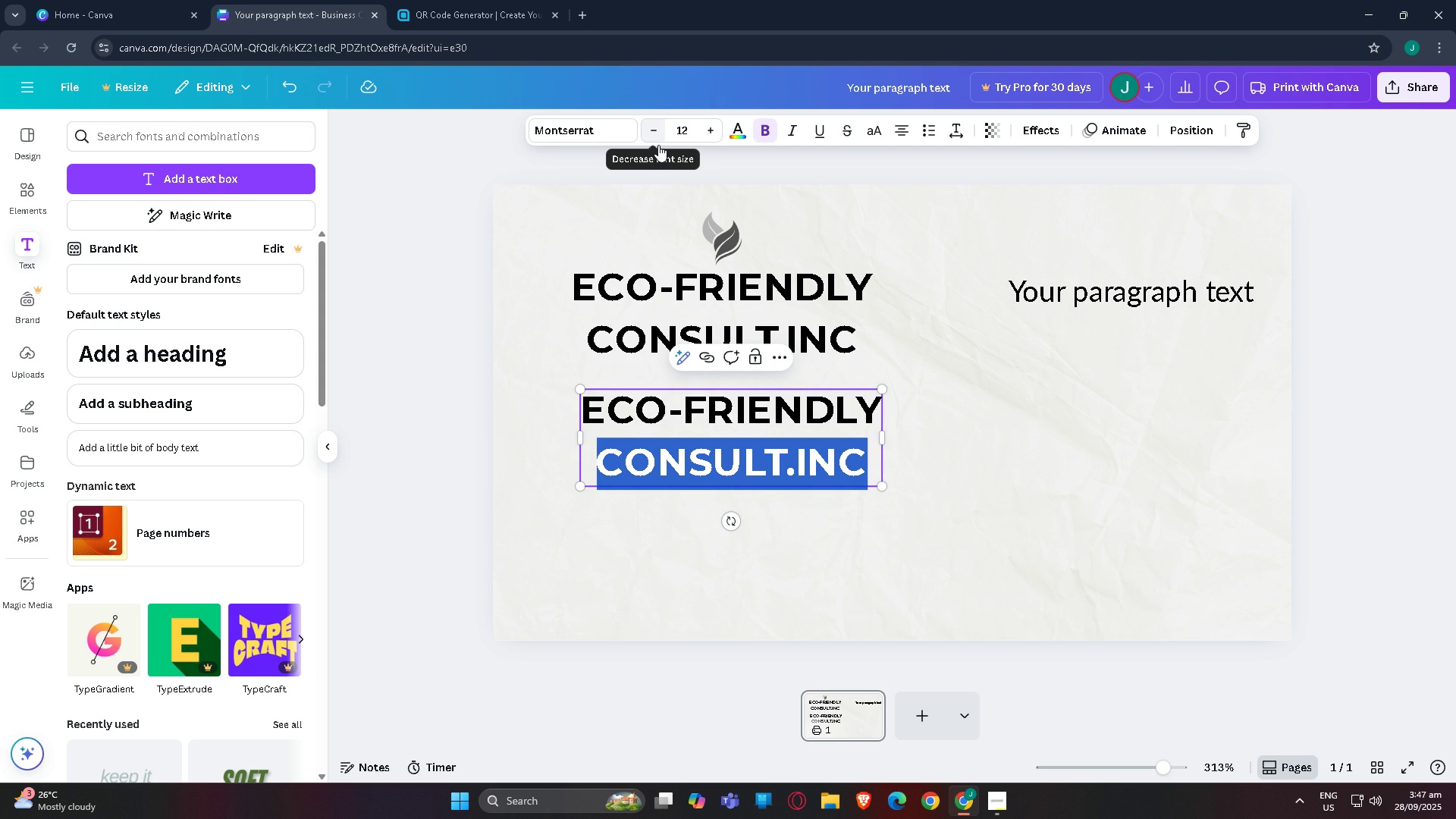 
left_click([868, 462])